 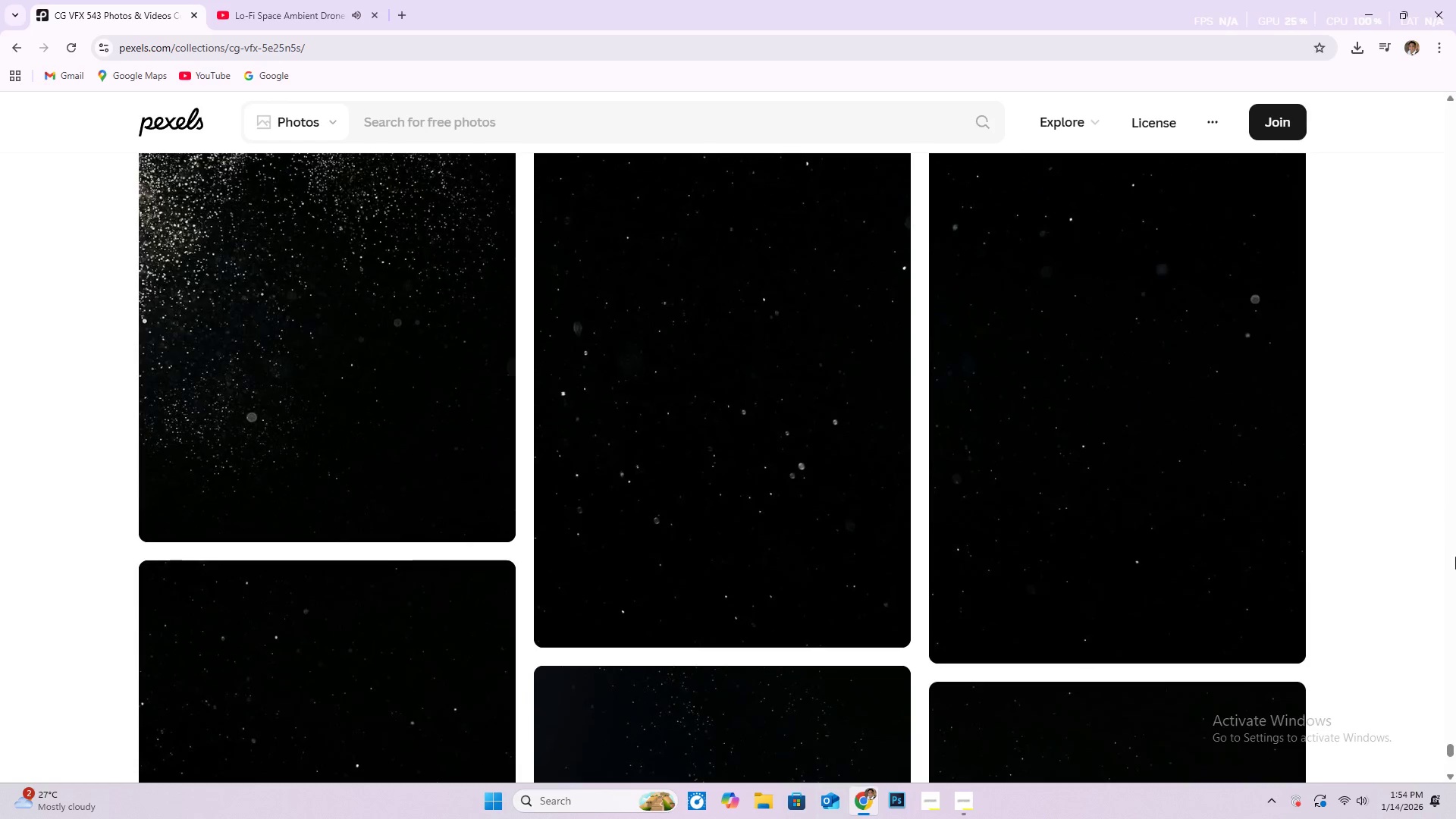 
left_click_drag(start_coordinate=[1451, 744], to_coordinate=[1448, 392])
 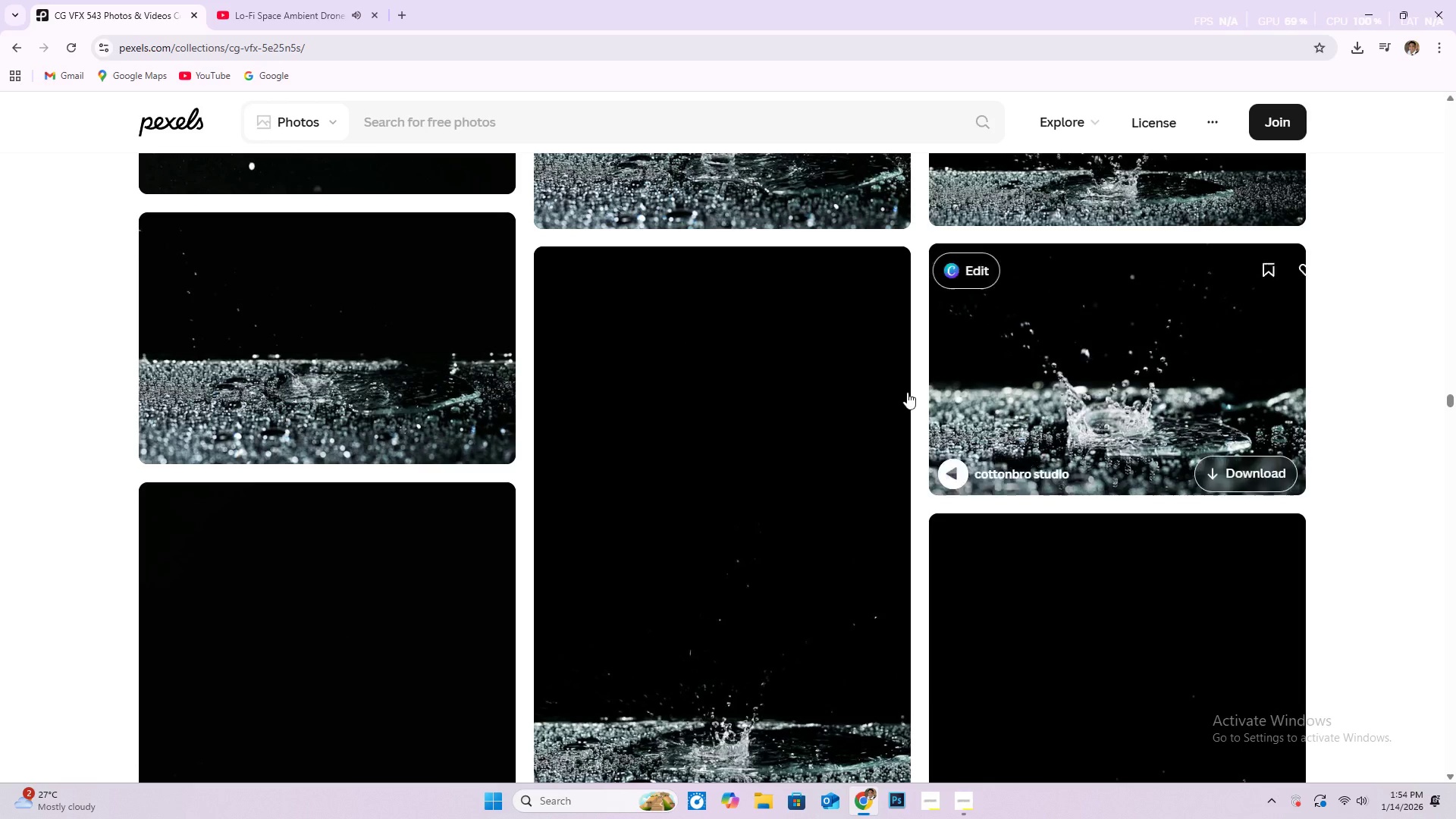 
scroll: coordinate [707, 404], scroll_direction: up, amount: 6.0
 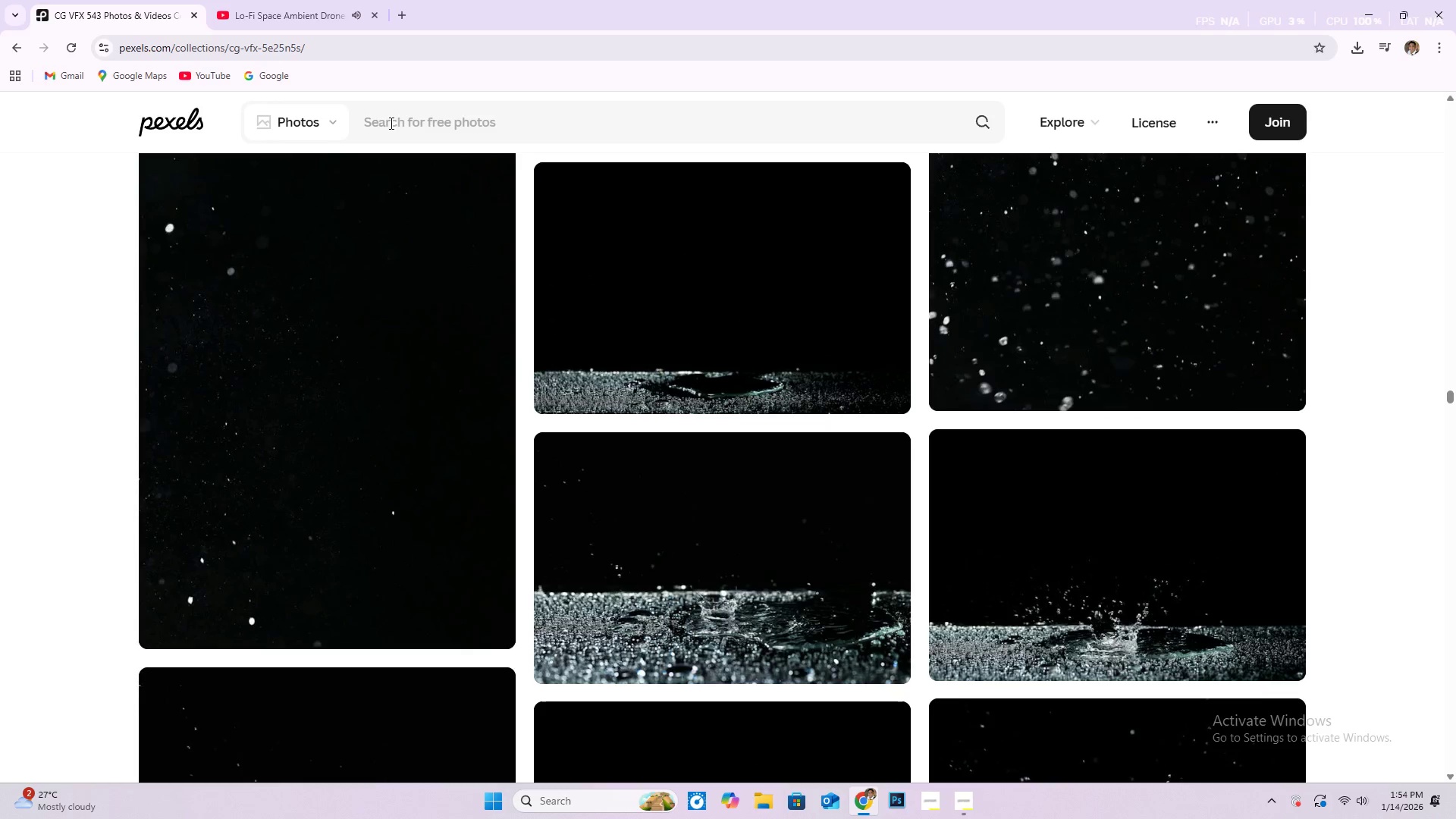 
left_click([322, 121])
 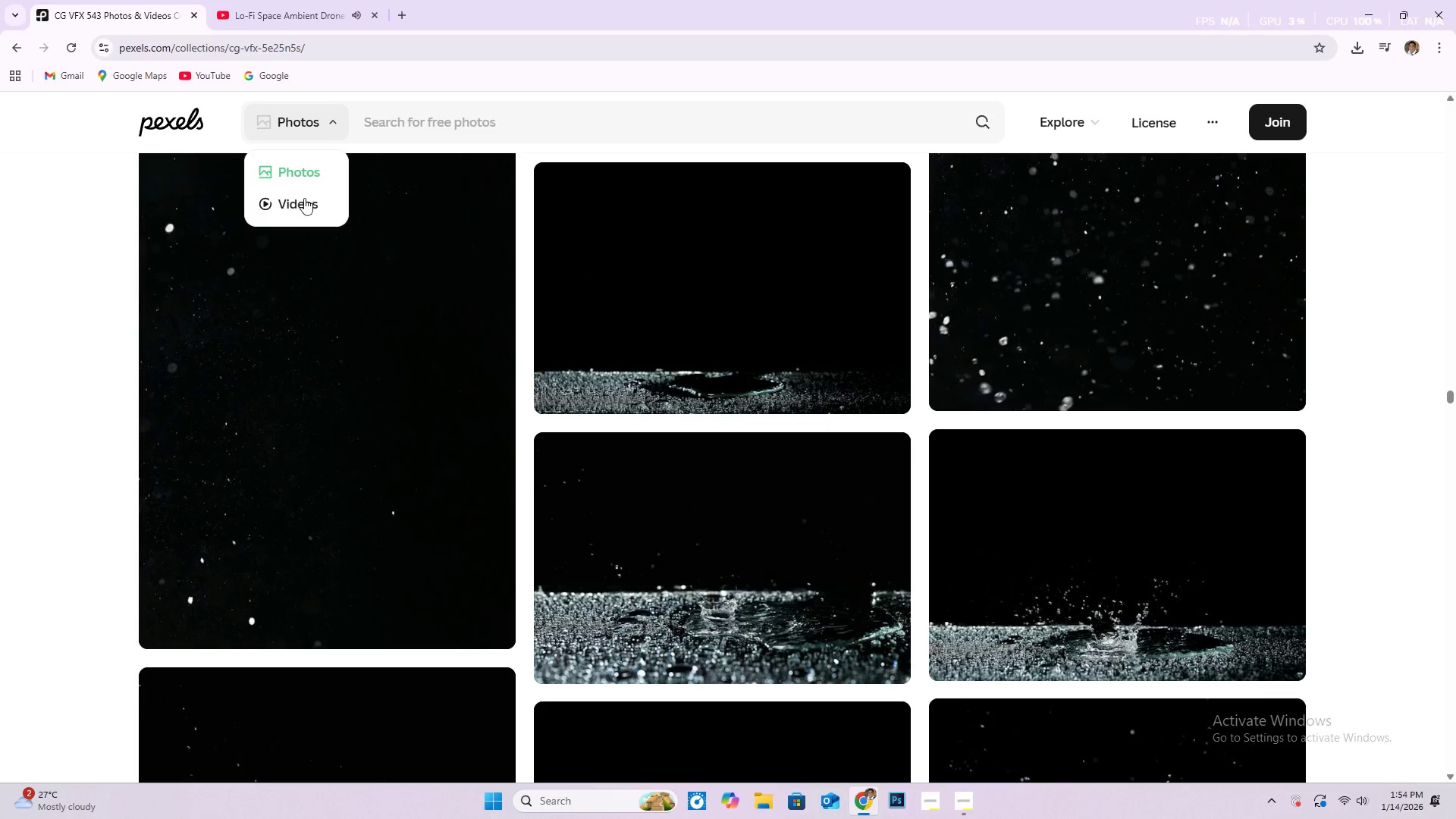 
left_click([305, 212])
 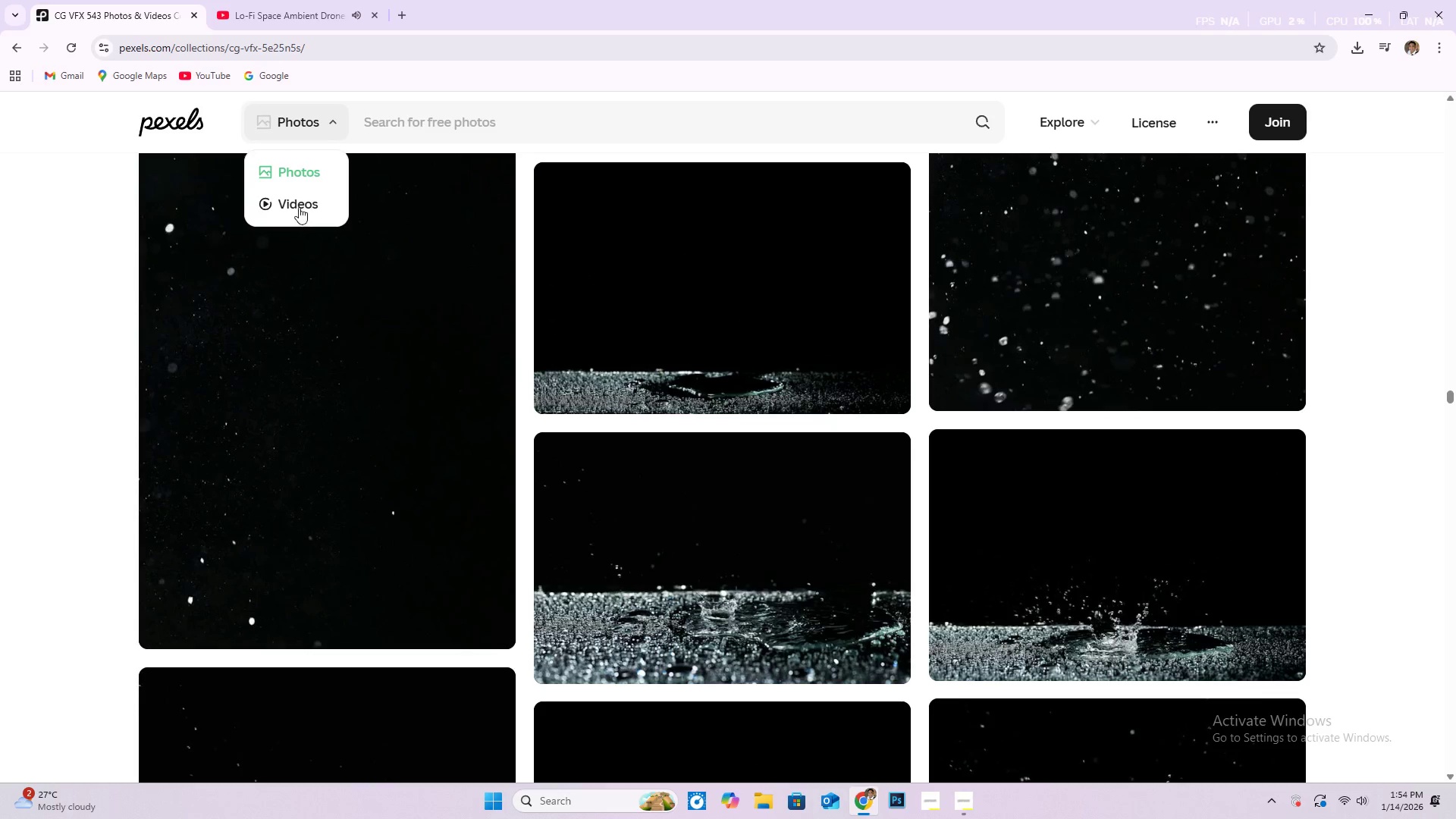 
double_click([299, 203])
 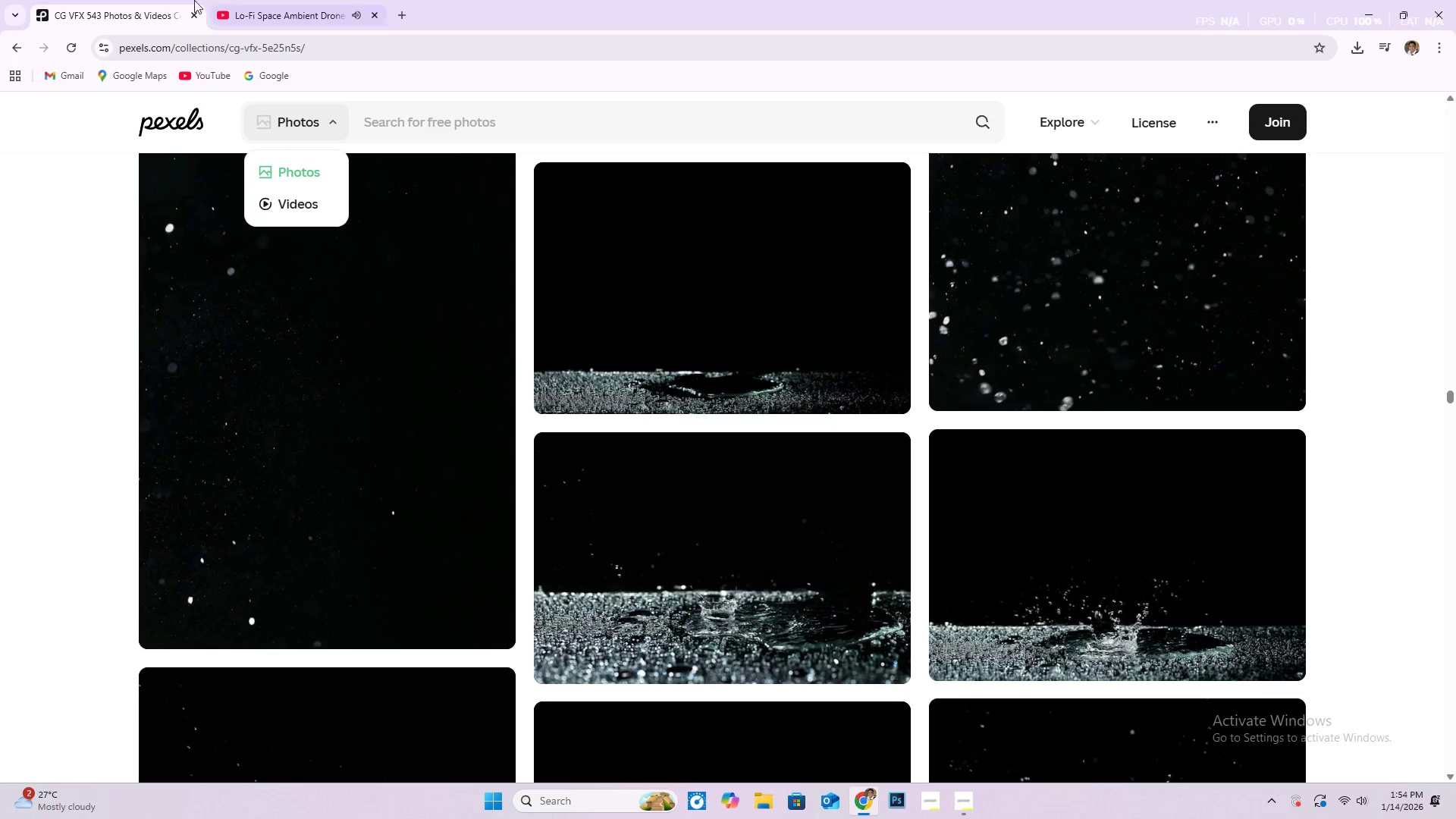 
left_click([297, 9])
 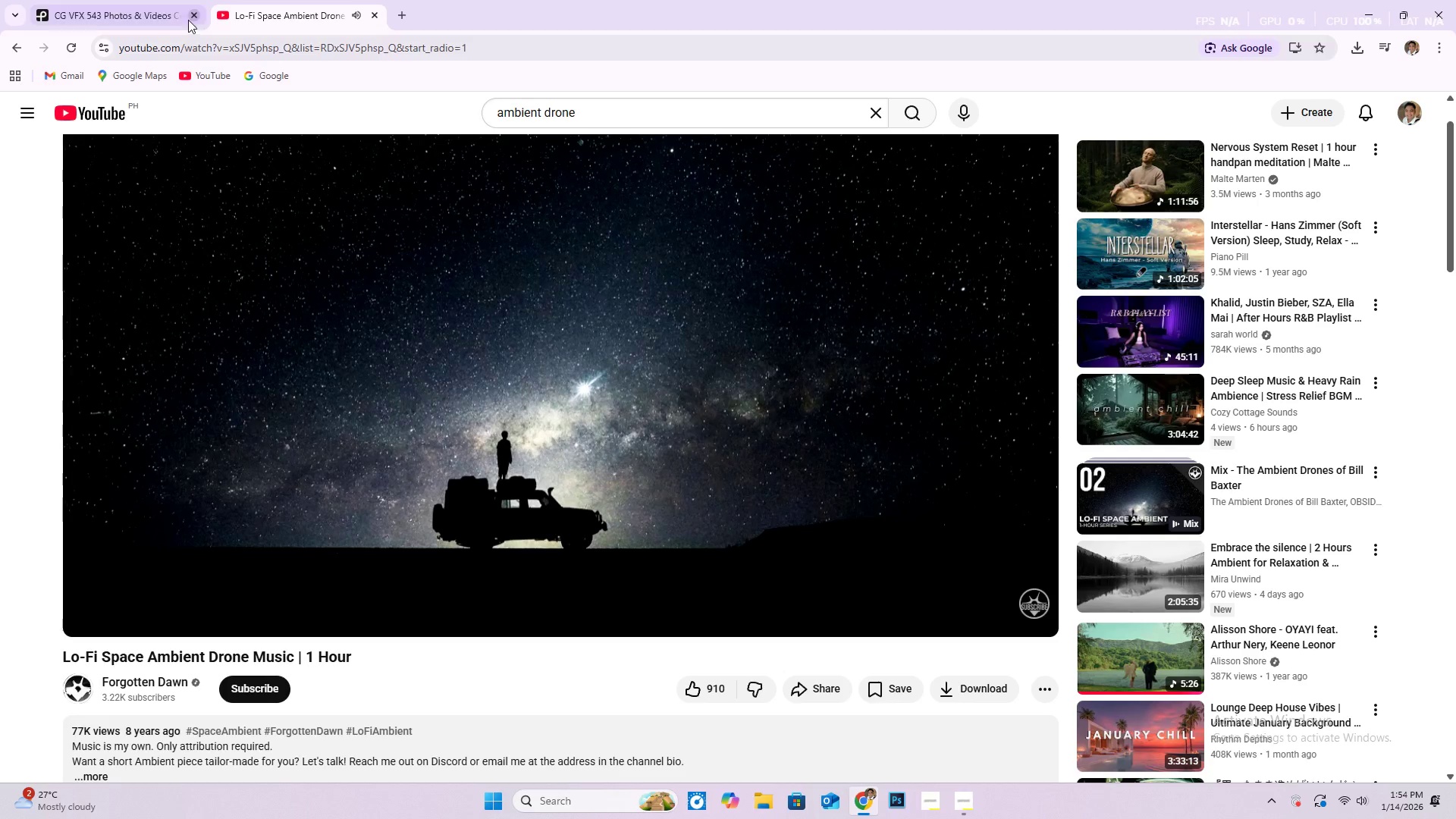 
left_click([174, 20])
 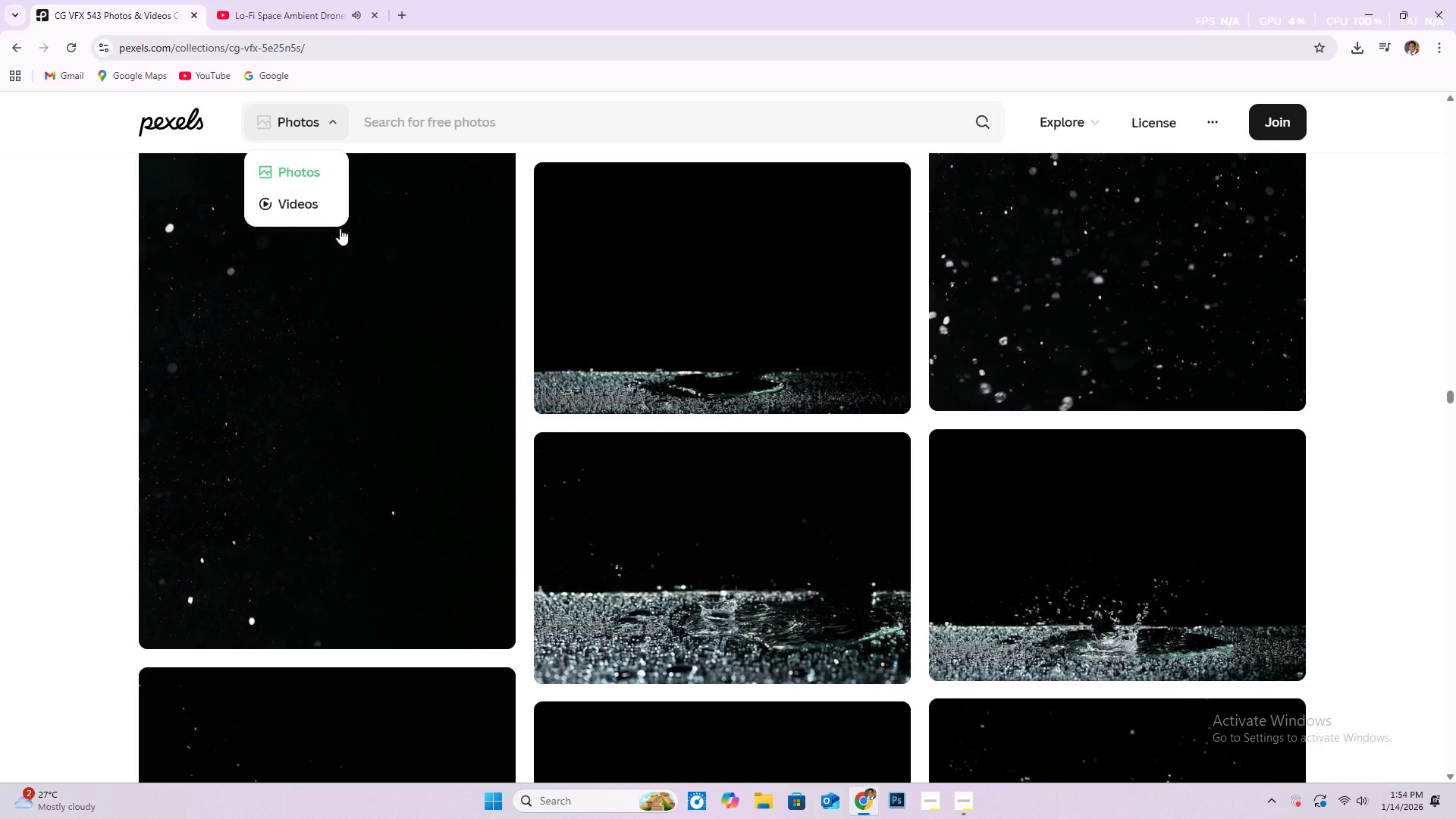 
left_click([317, 202])
 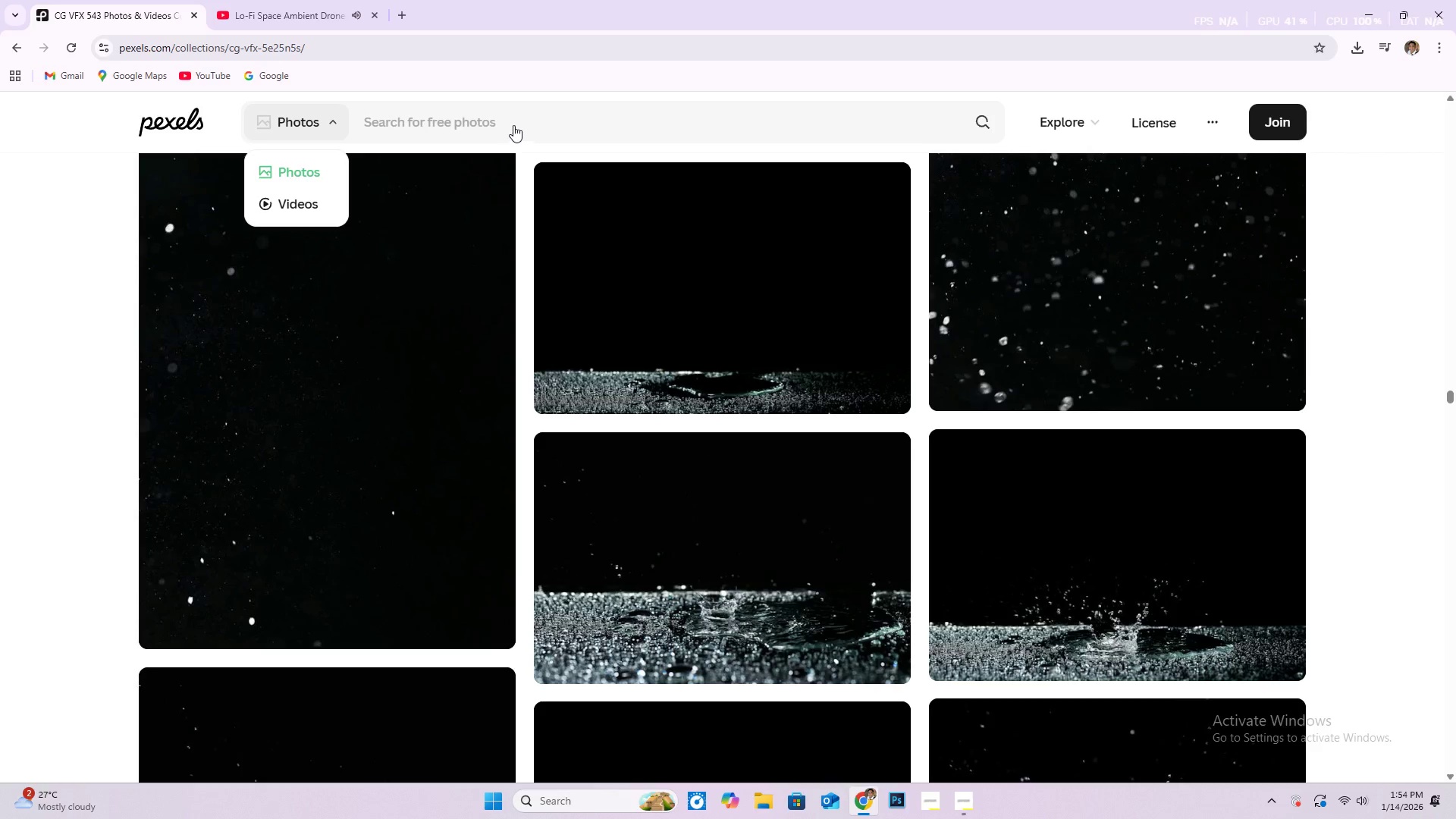 
left_click([518, 108])
 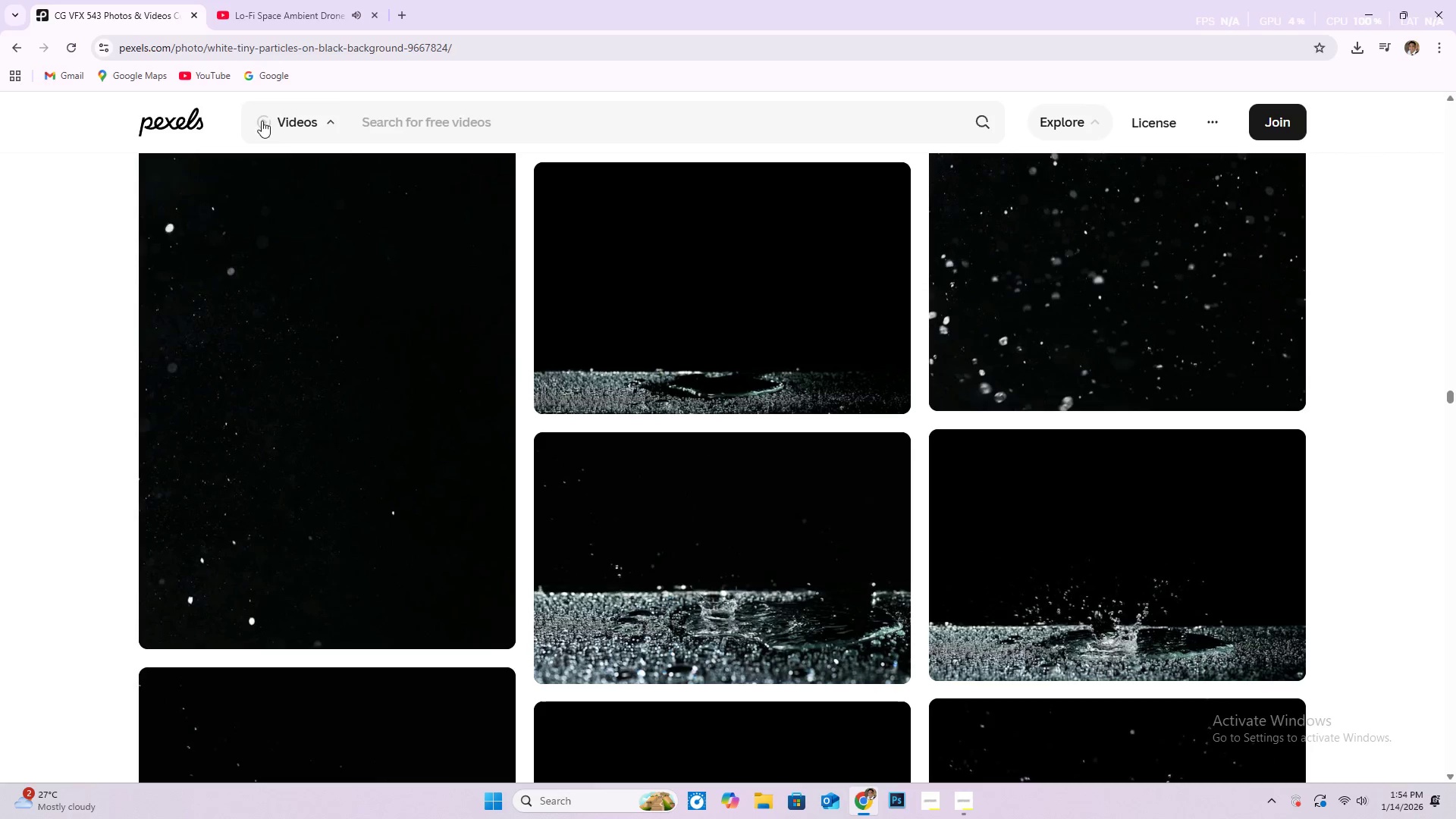 
left_click([473, 133])
 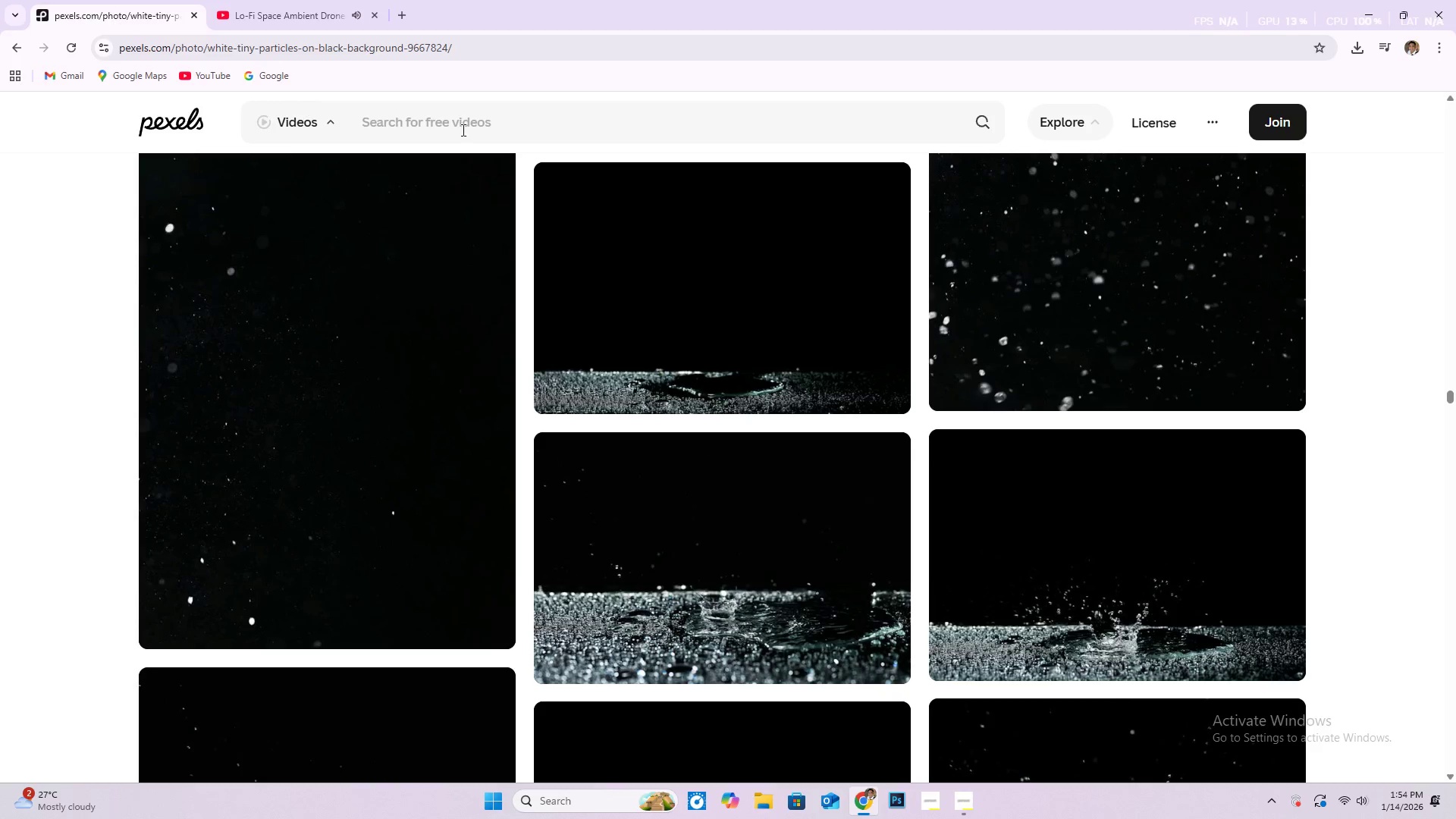 
left_click([480, 130])
 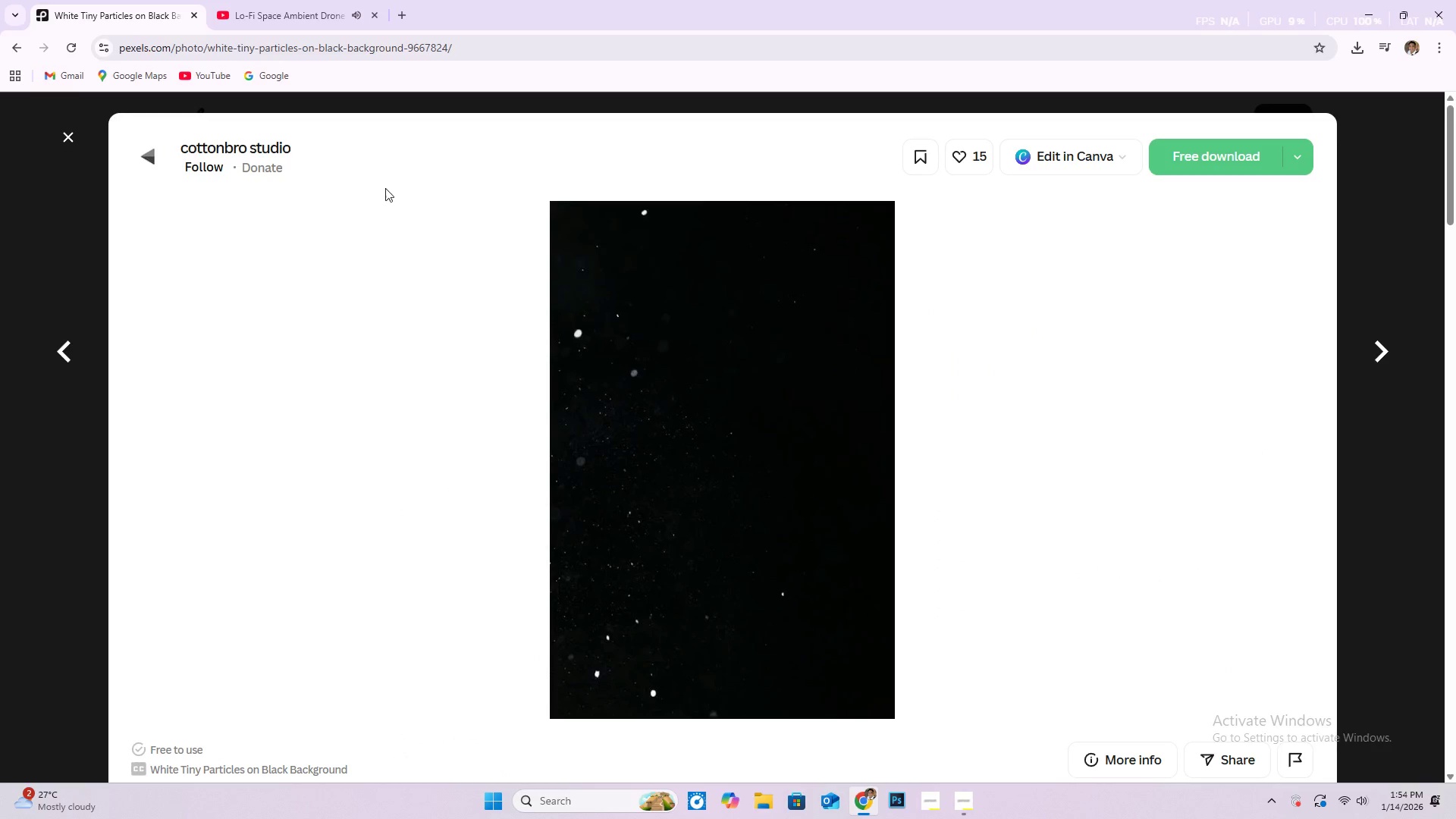 
left_click([70, 133])
 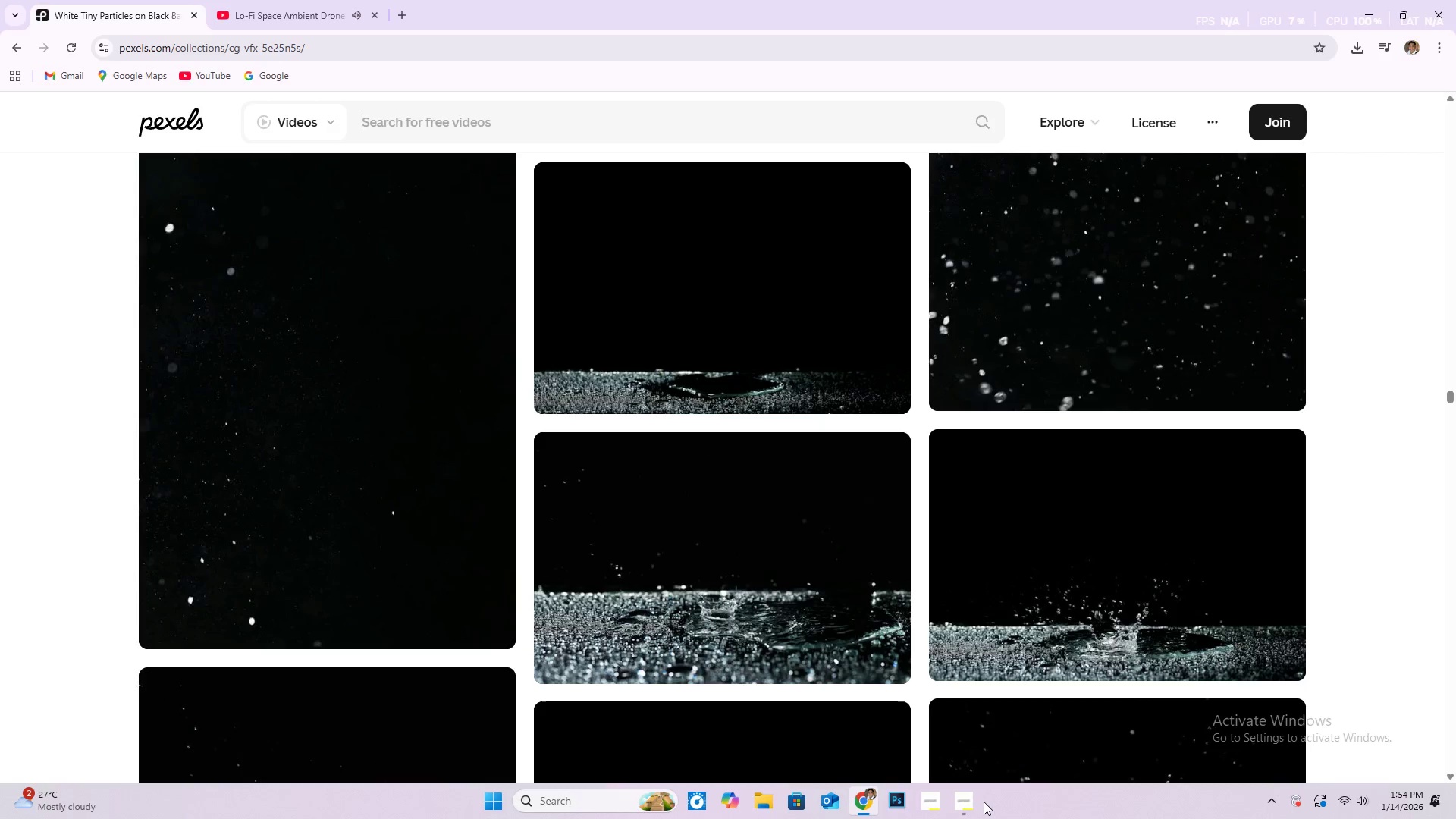 
left_click([972, 800])